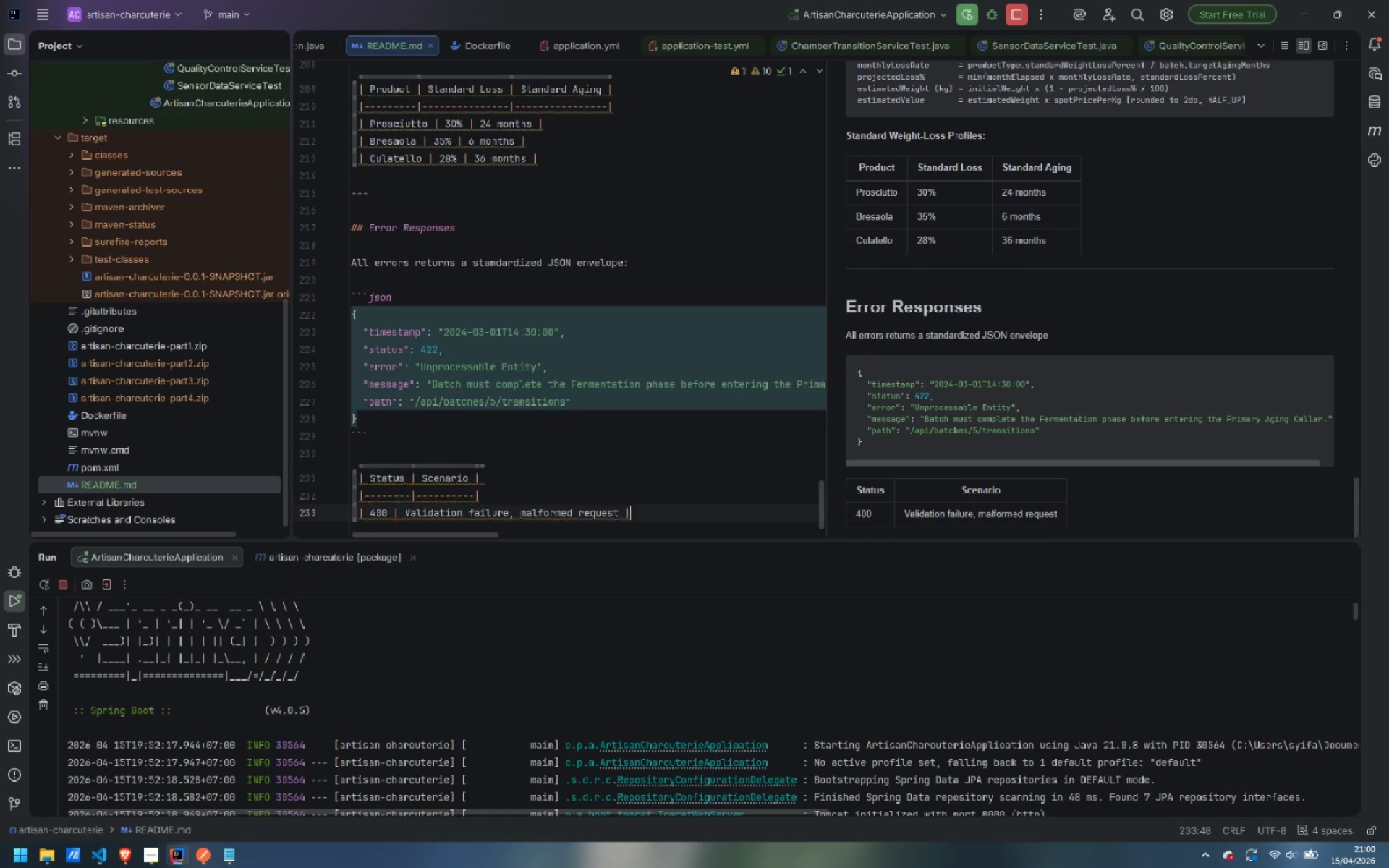 
key(Enter)
 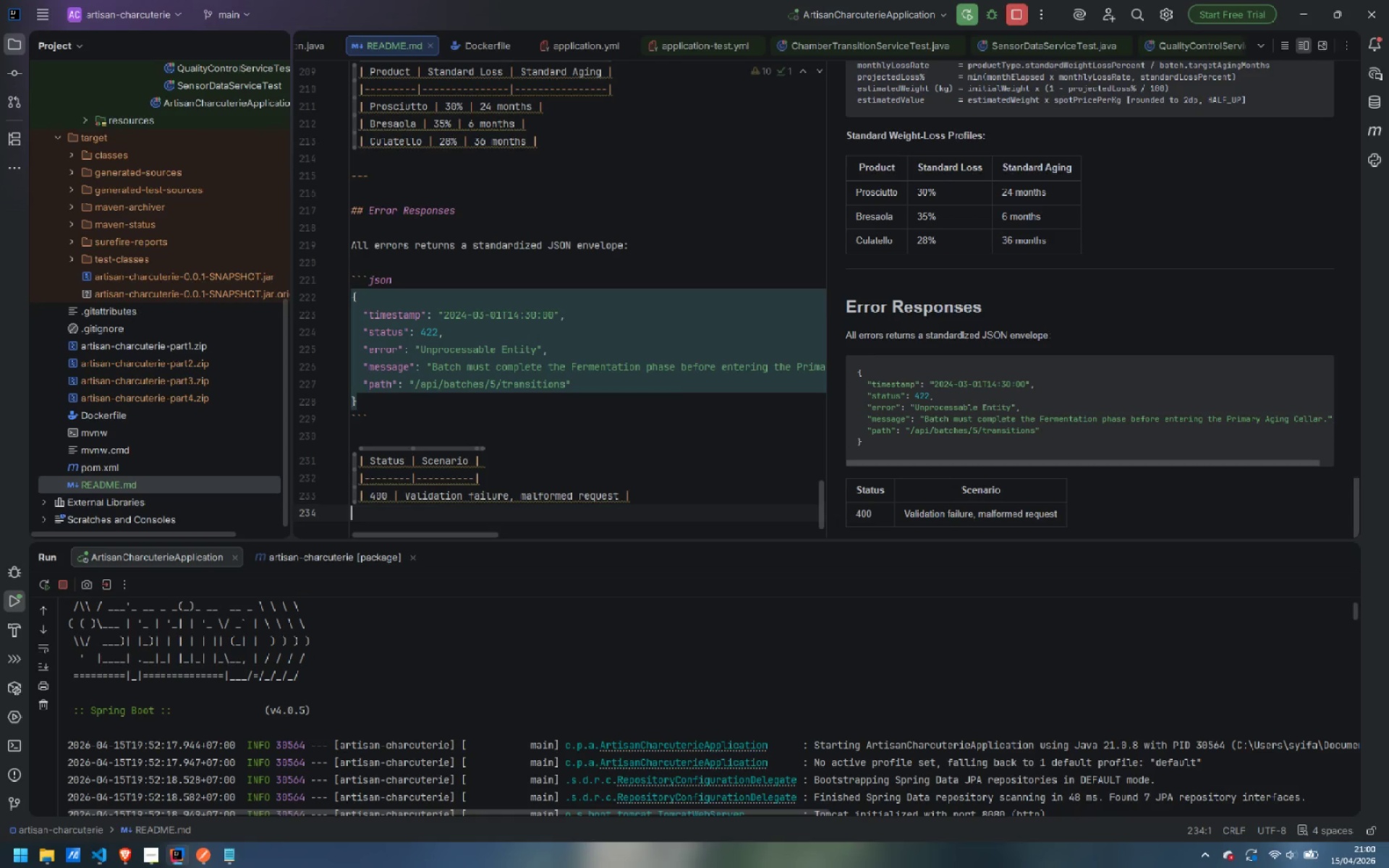 
type(| 404 | Resource no )
key(Backspace)
type(t found | )
key(Backspace)
 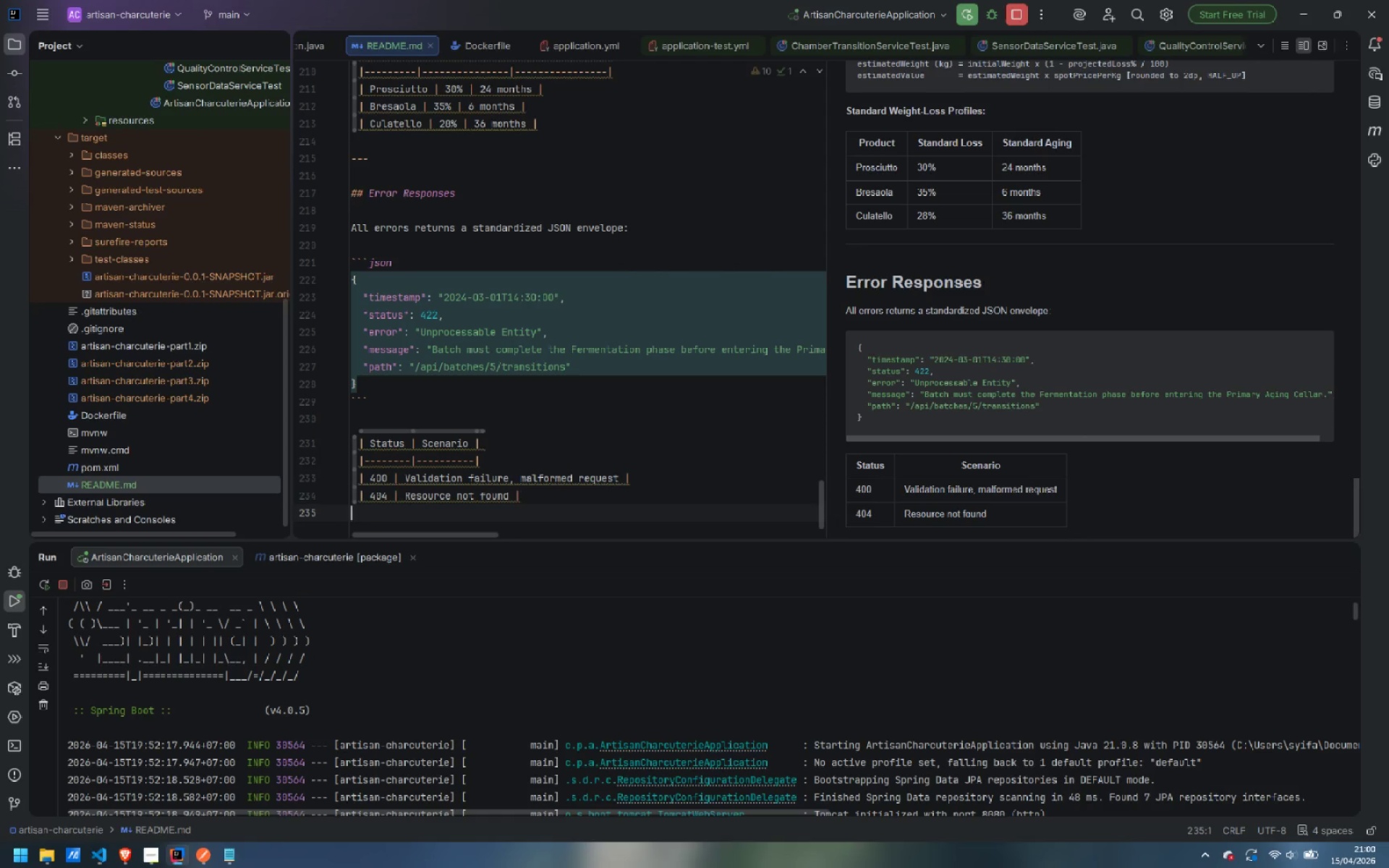 
 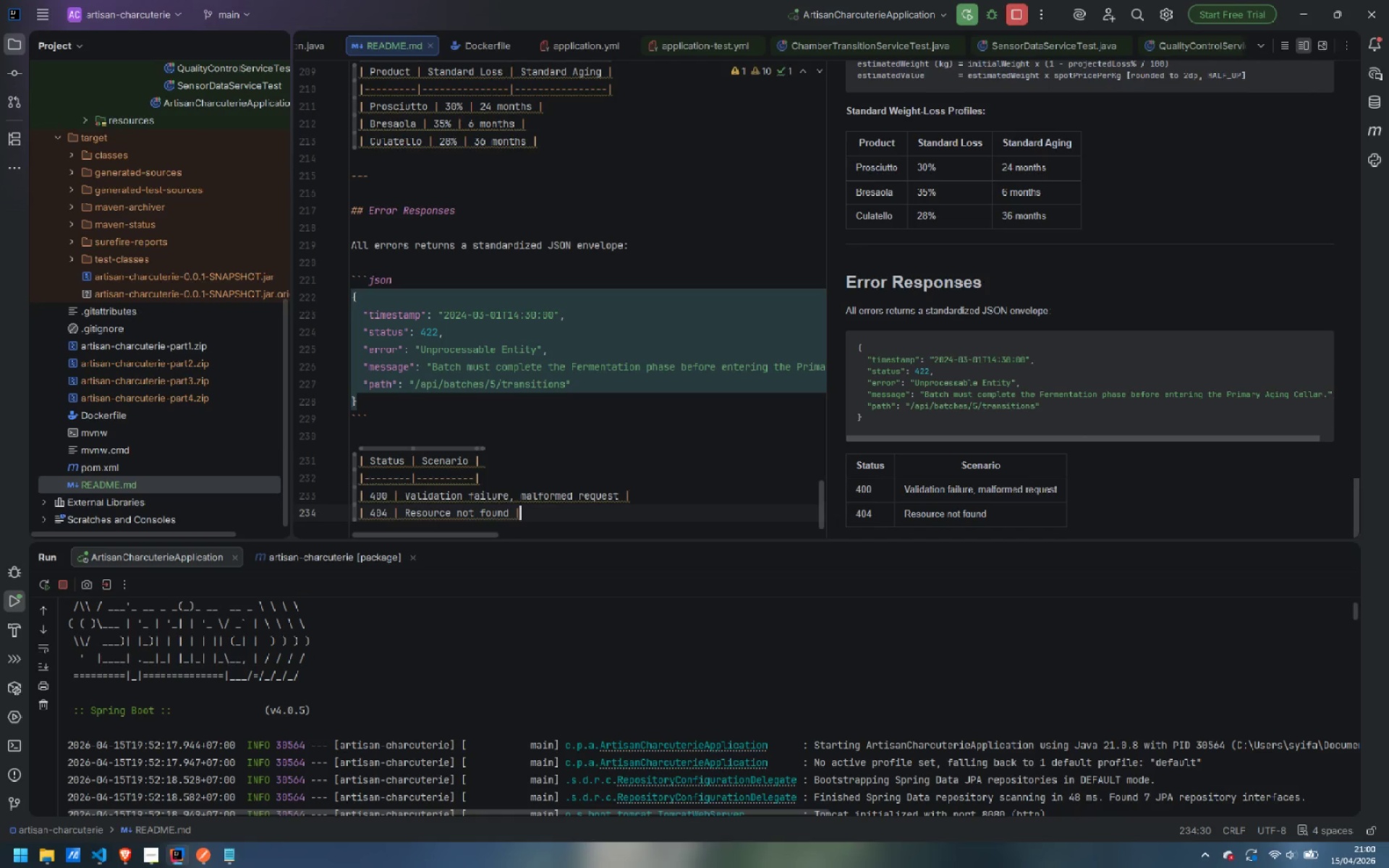 
key(Enter)
 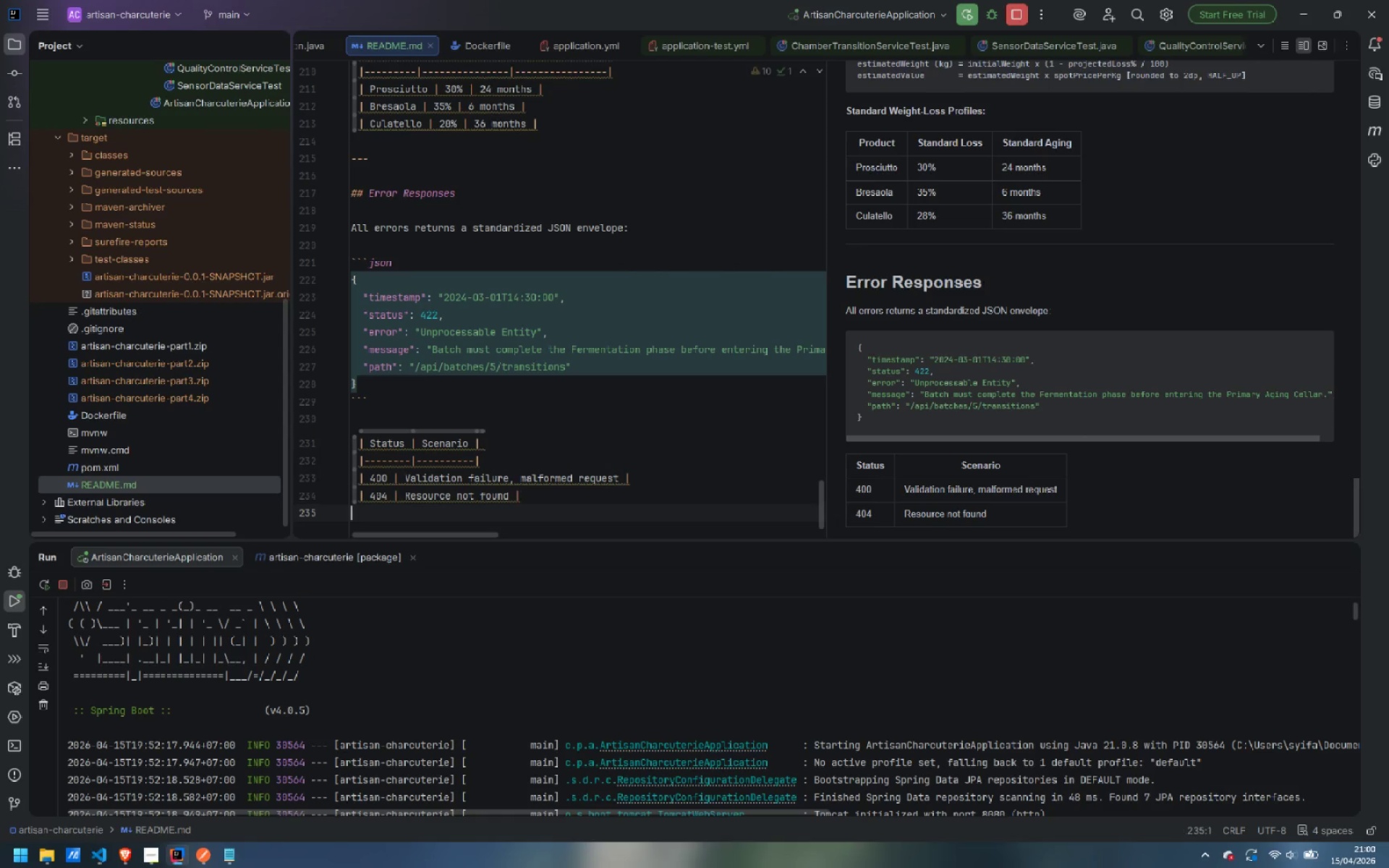 
type(| 422 | Illegal workflow transition, immutable resource modifiti)
key(Backspace)
key(Backspace)
type(cation attempt |)
 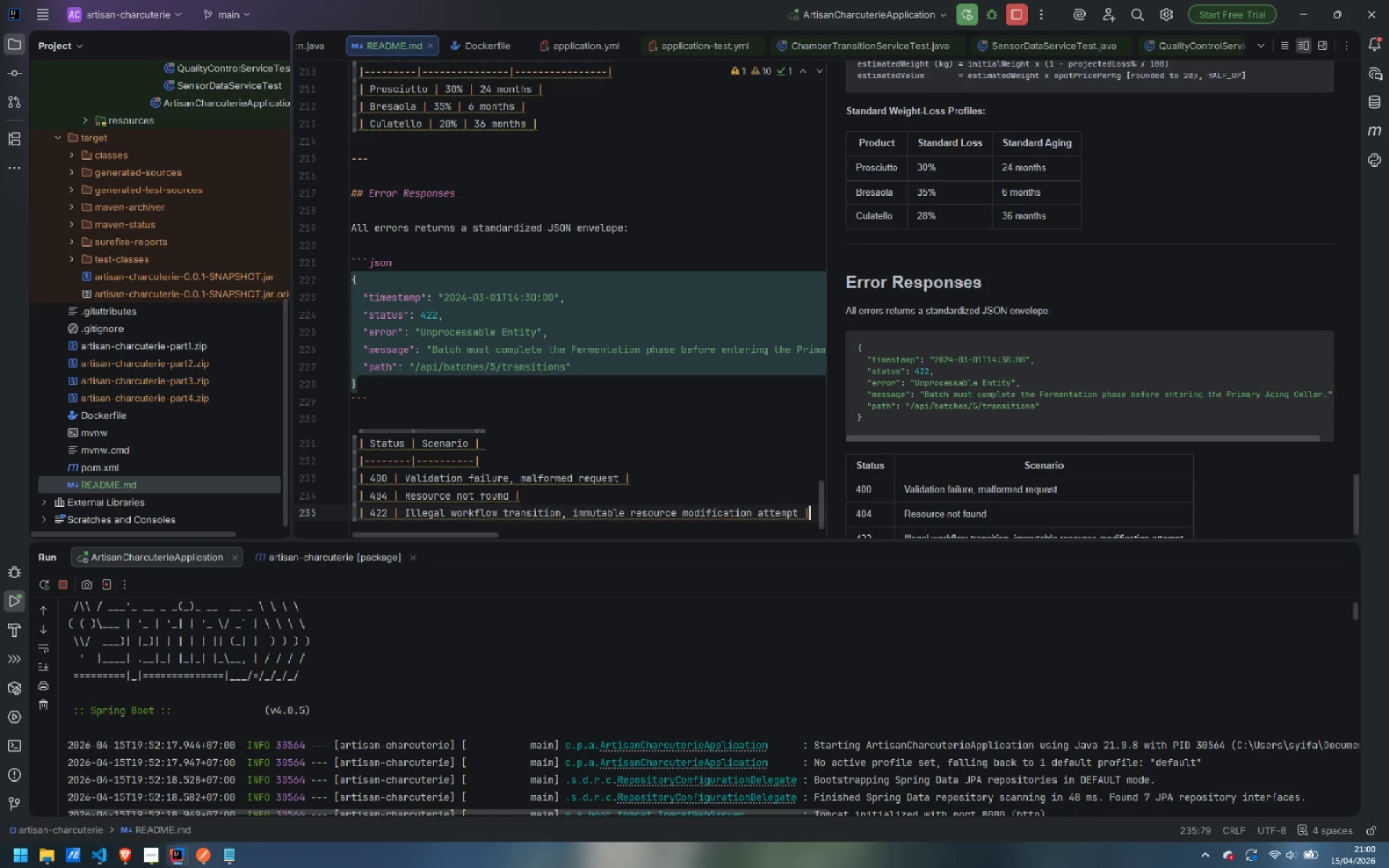 
key(Enter)
 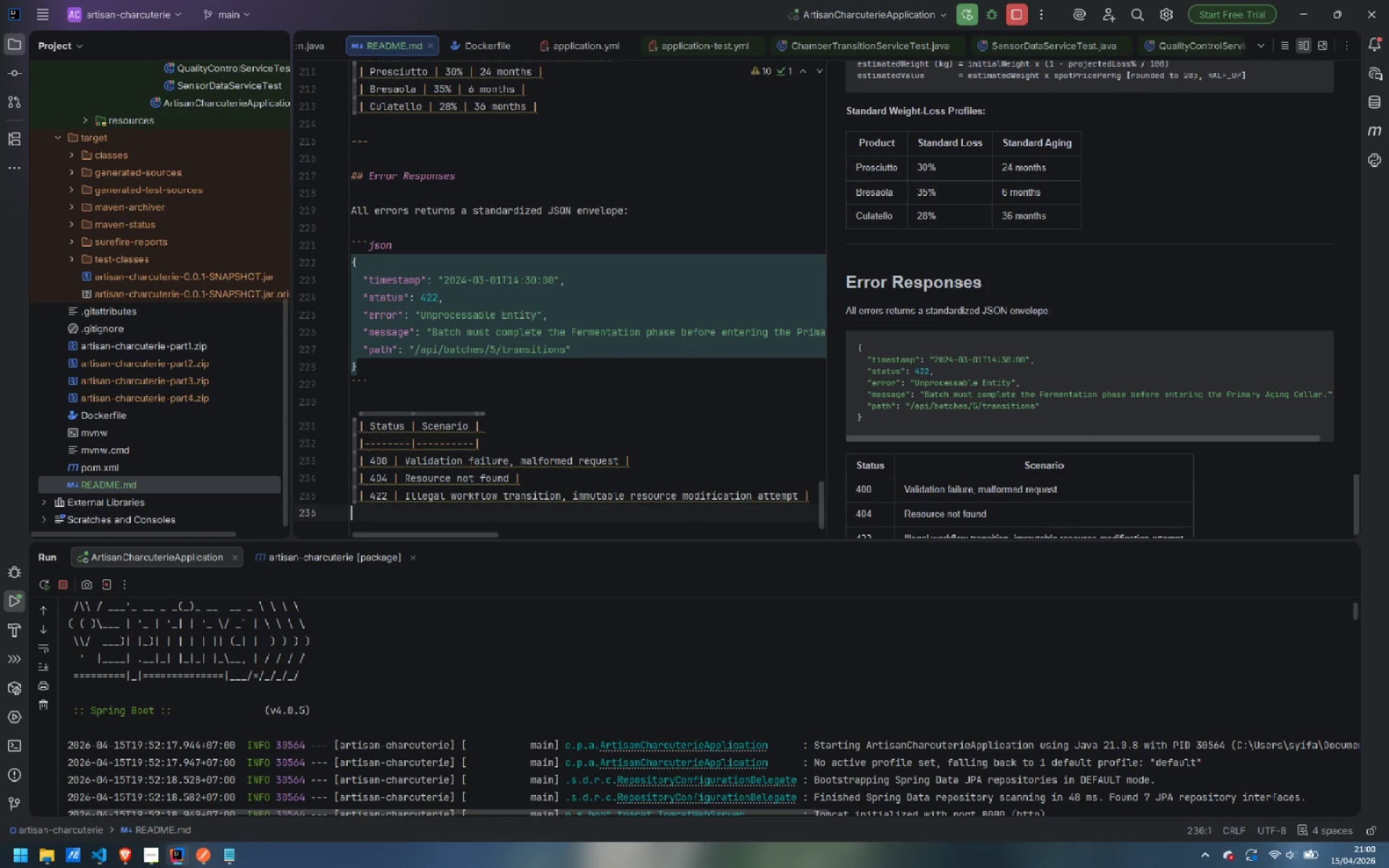 
type(| 500 | Unexpected internal error |)
 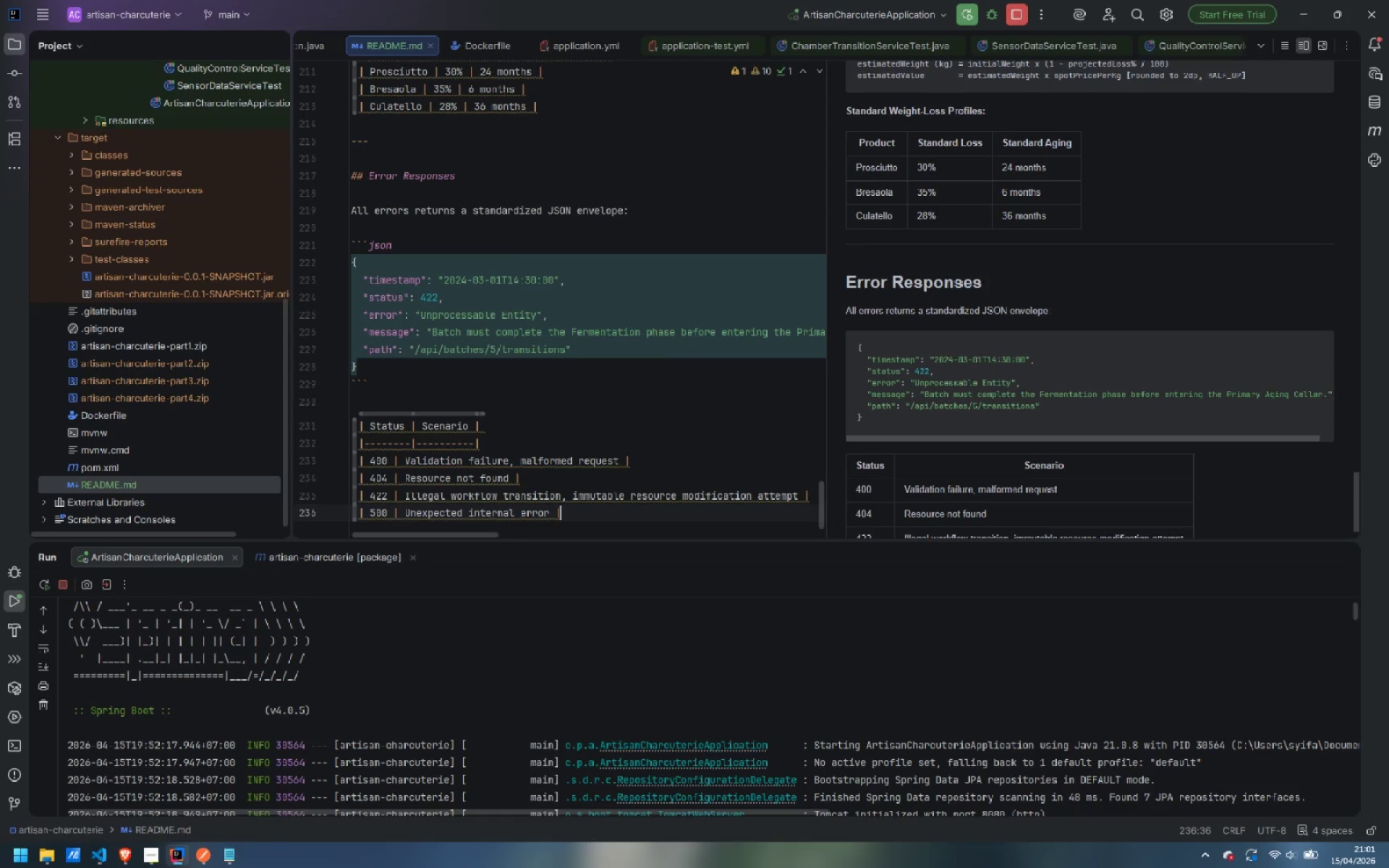 
mouse_move([488, 438])
 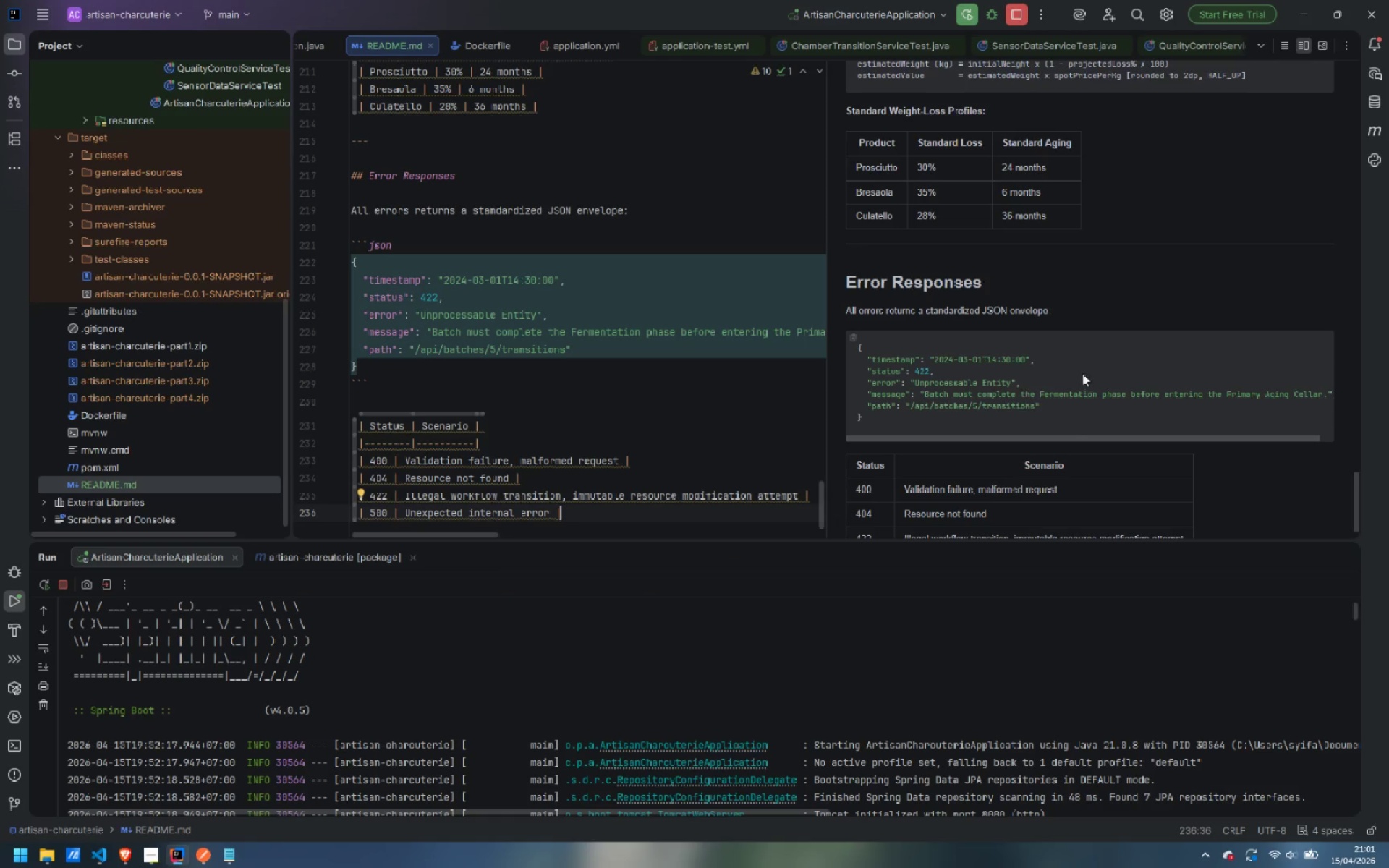 
scroll: coordinate [1063, 425], scroll_direction: down, amount: 13.0
 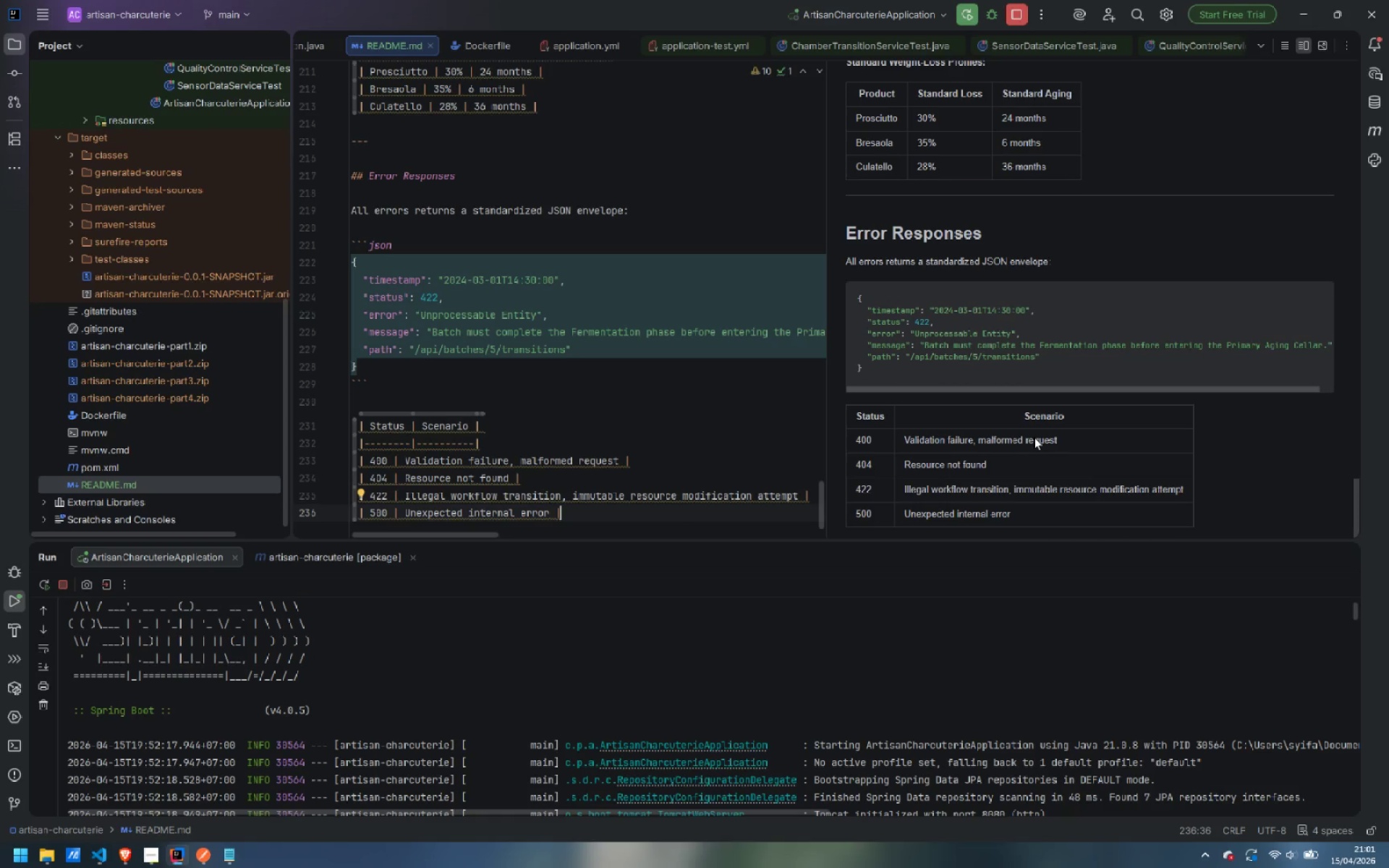 
scroll: coordinate [979, 410], scroll_direction: up, amount: 198.0
 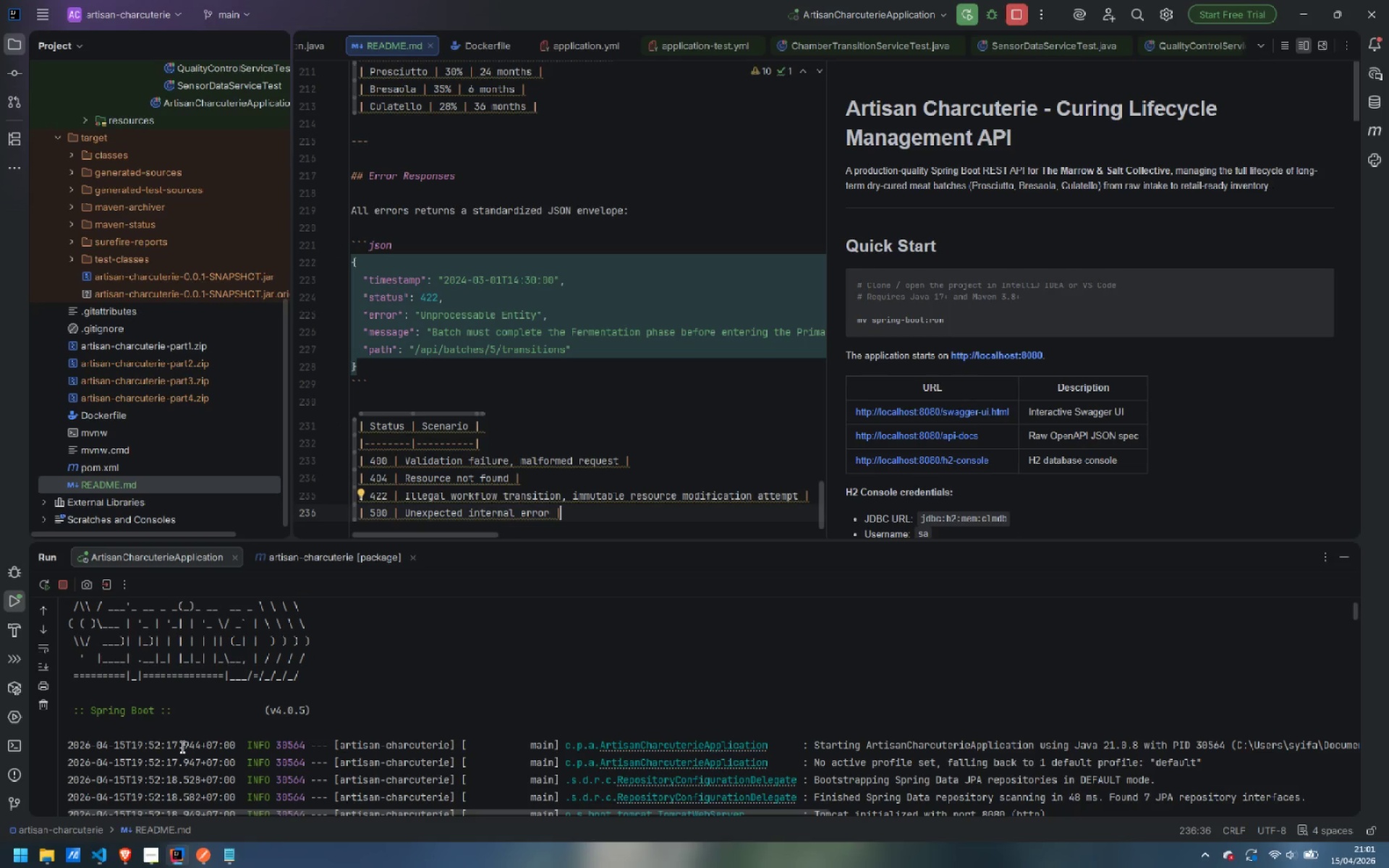 
left_click([148, 864])